 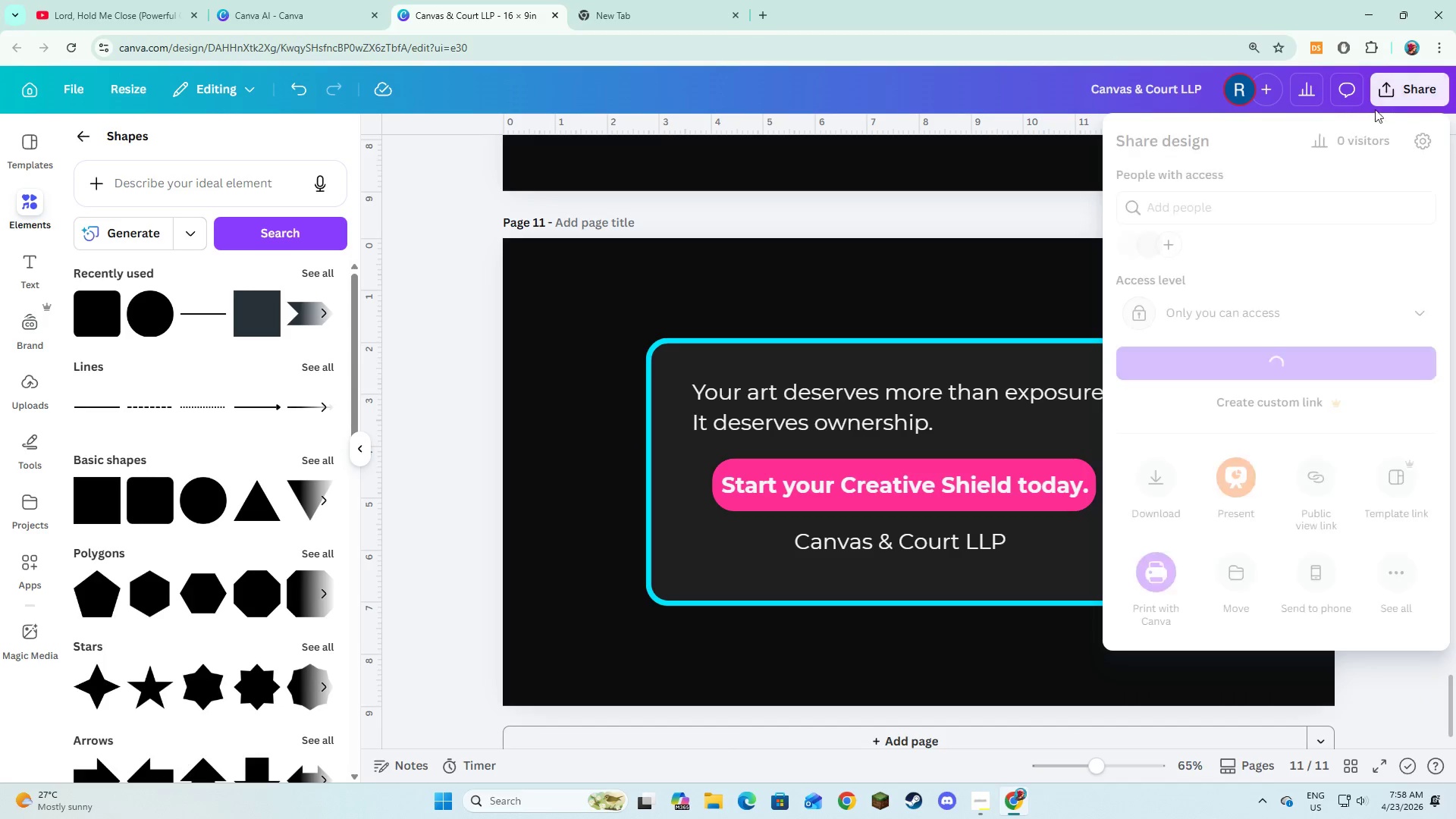 
left_click([1332, 491])
 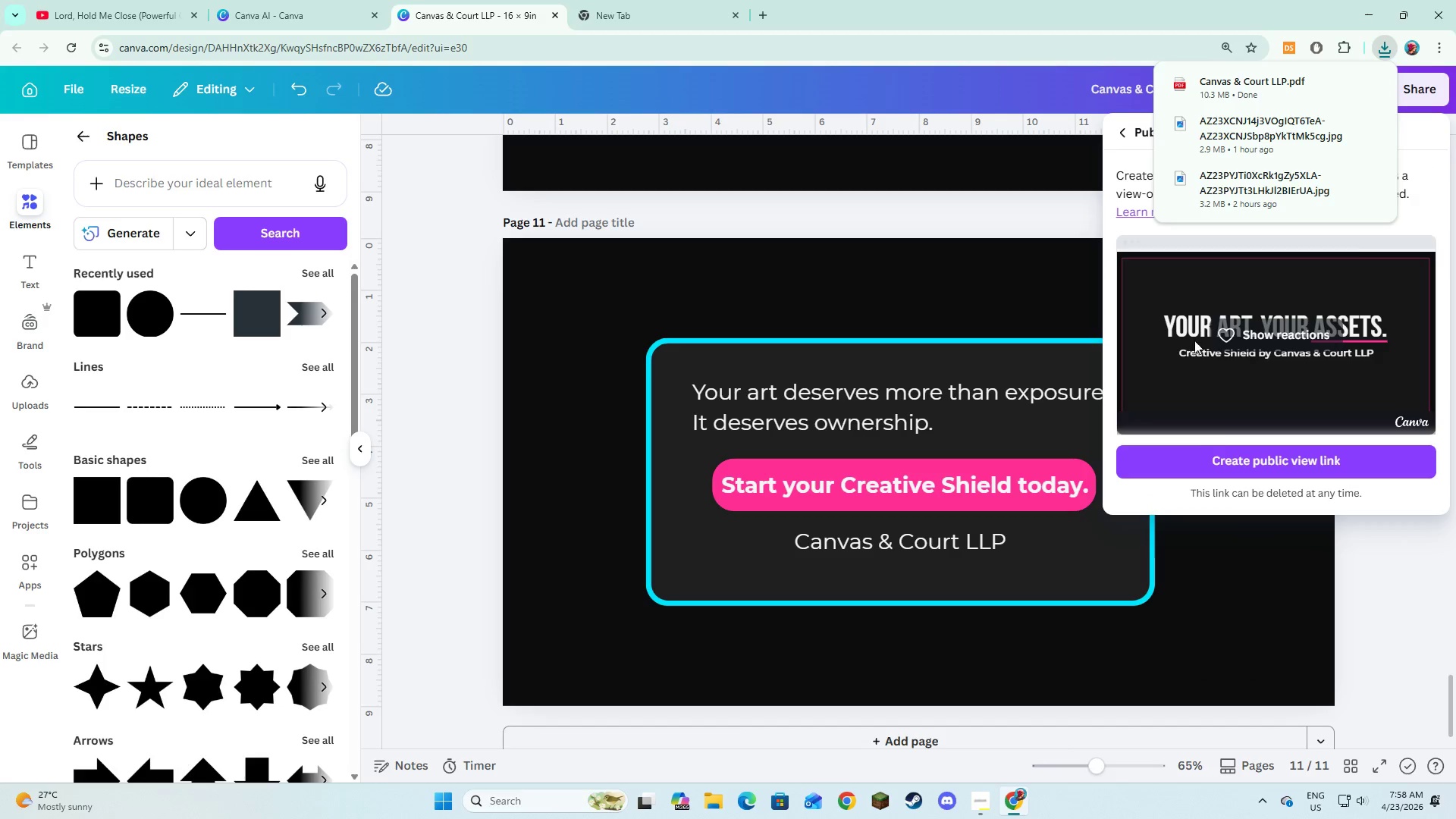 
left_click([1220, 466])
 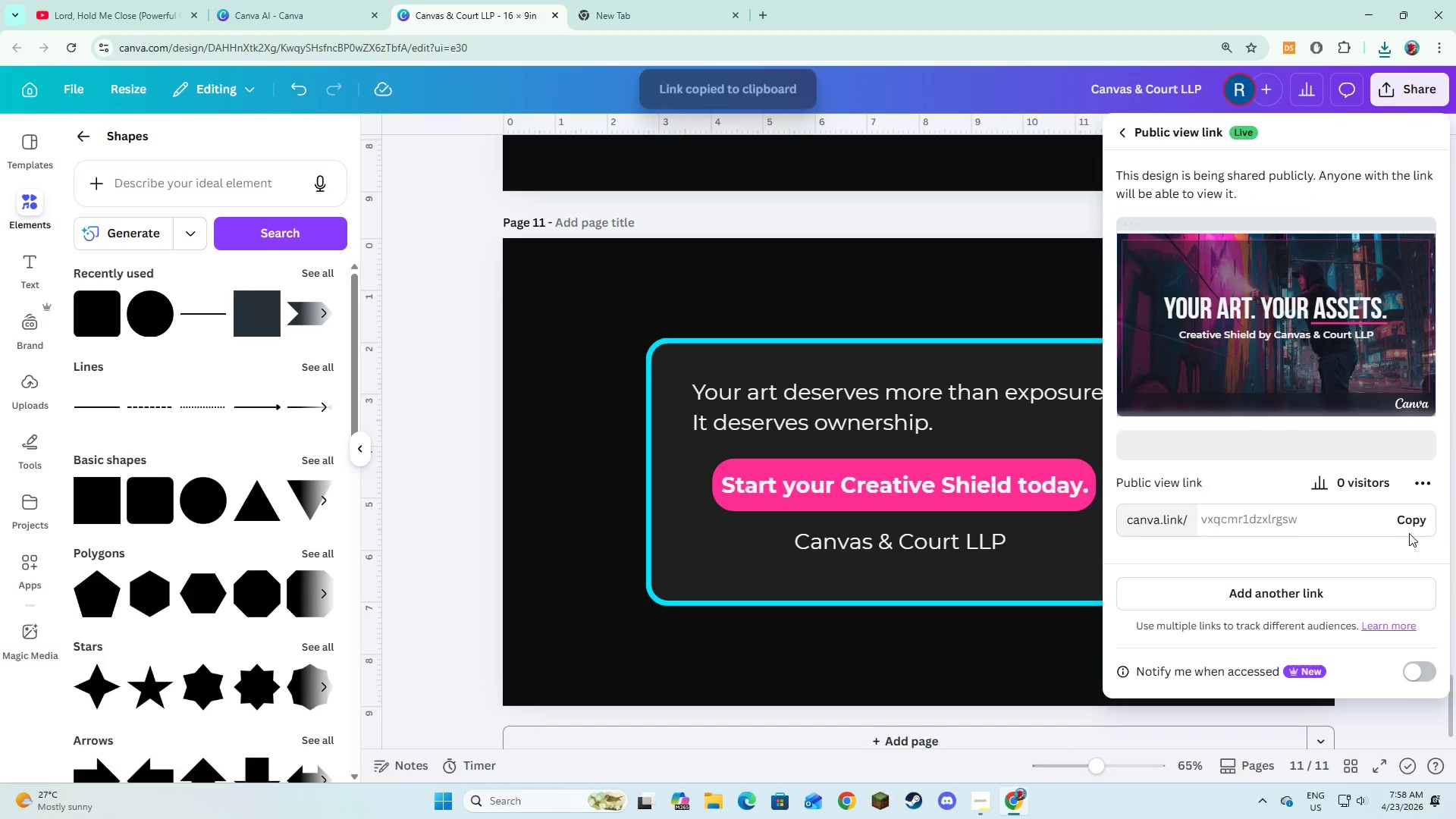 
left_click([1410, 479])
 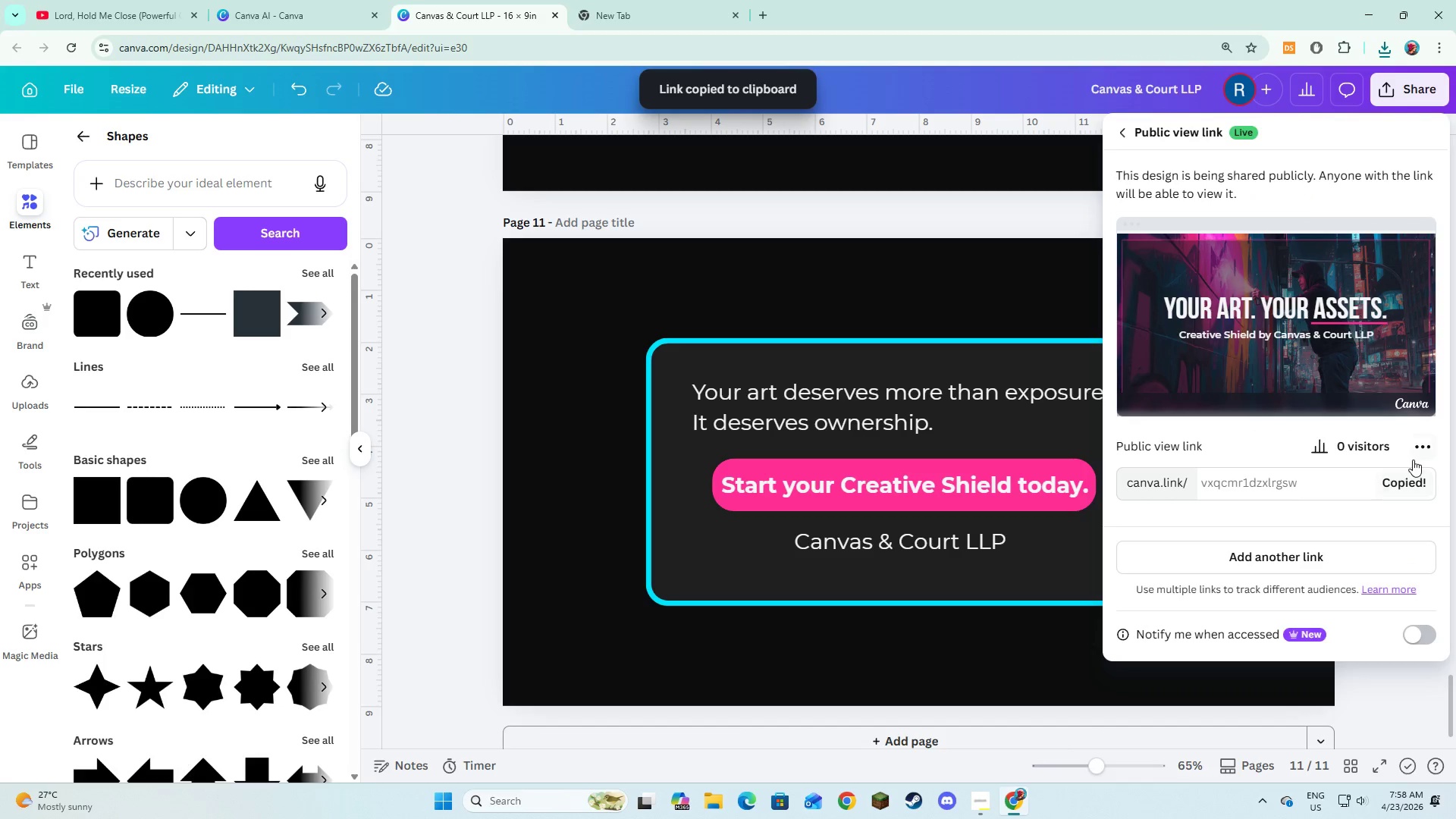 